 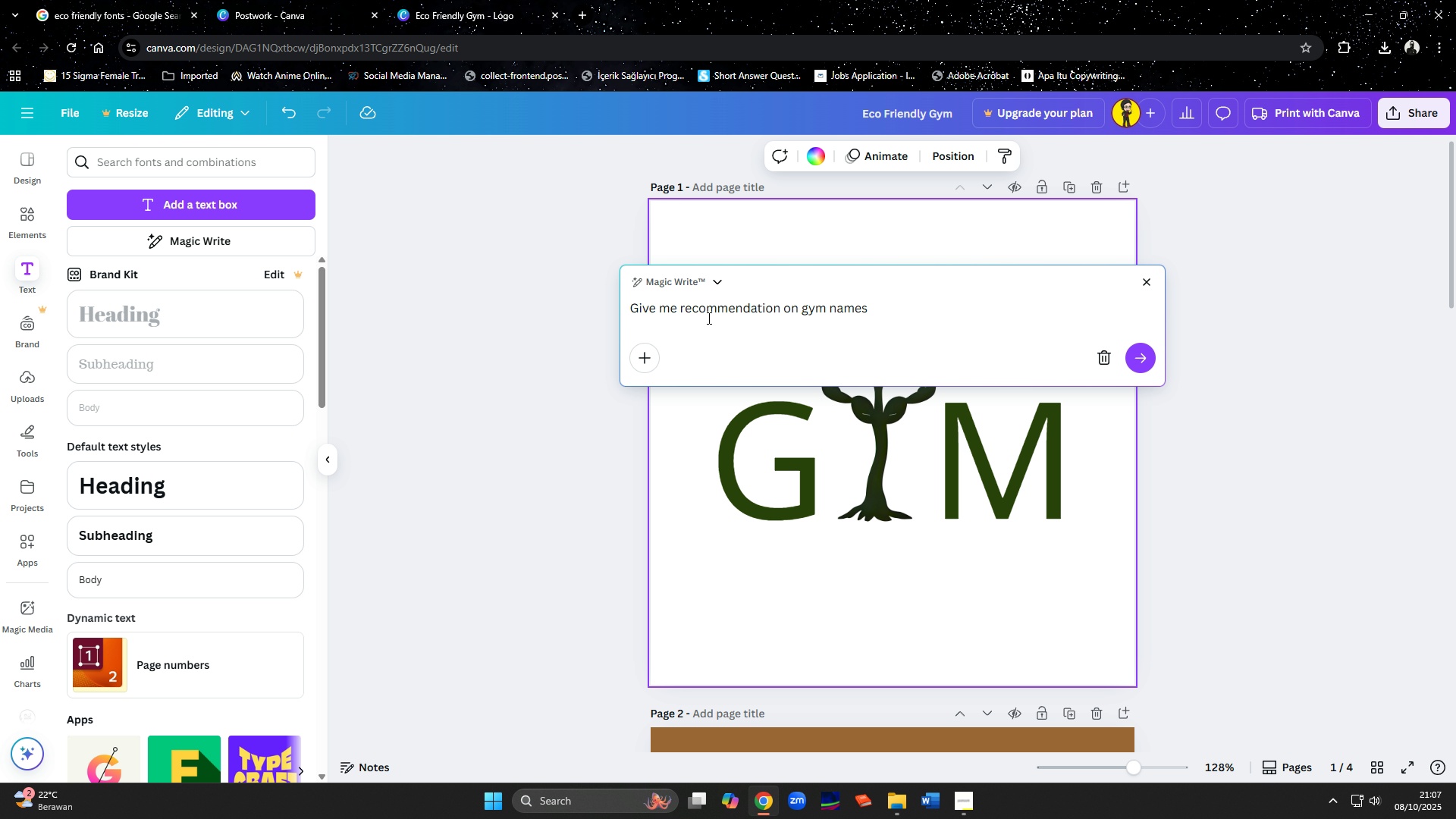 
type(related to sustainability and environmental friendly.)
 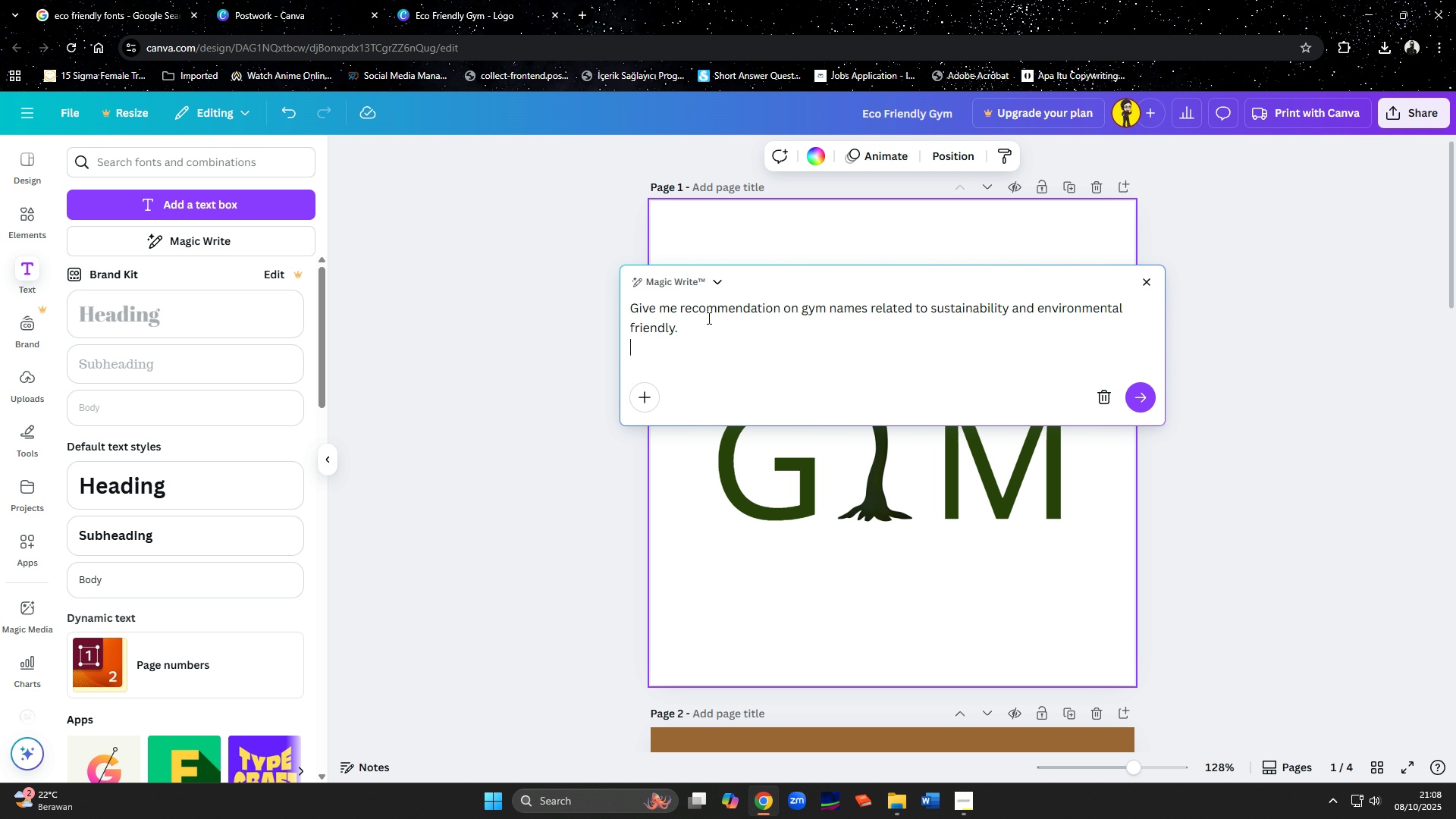 
key(Enter)
 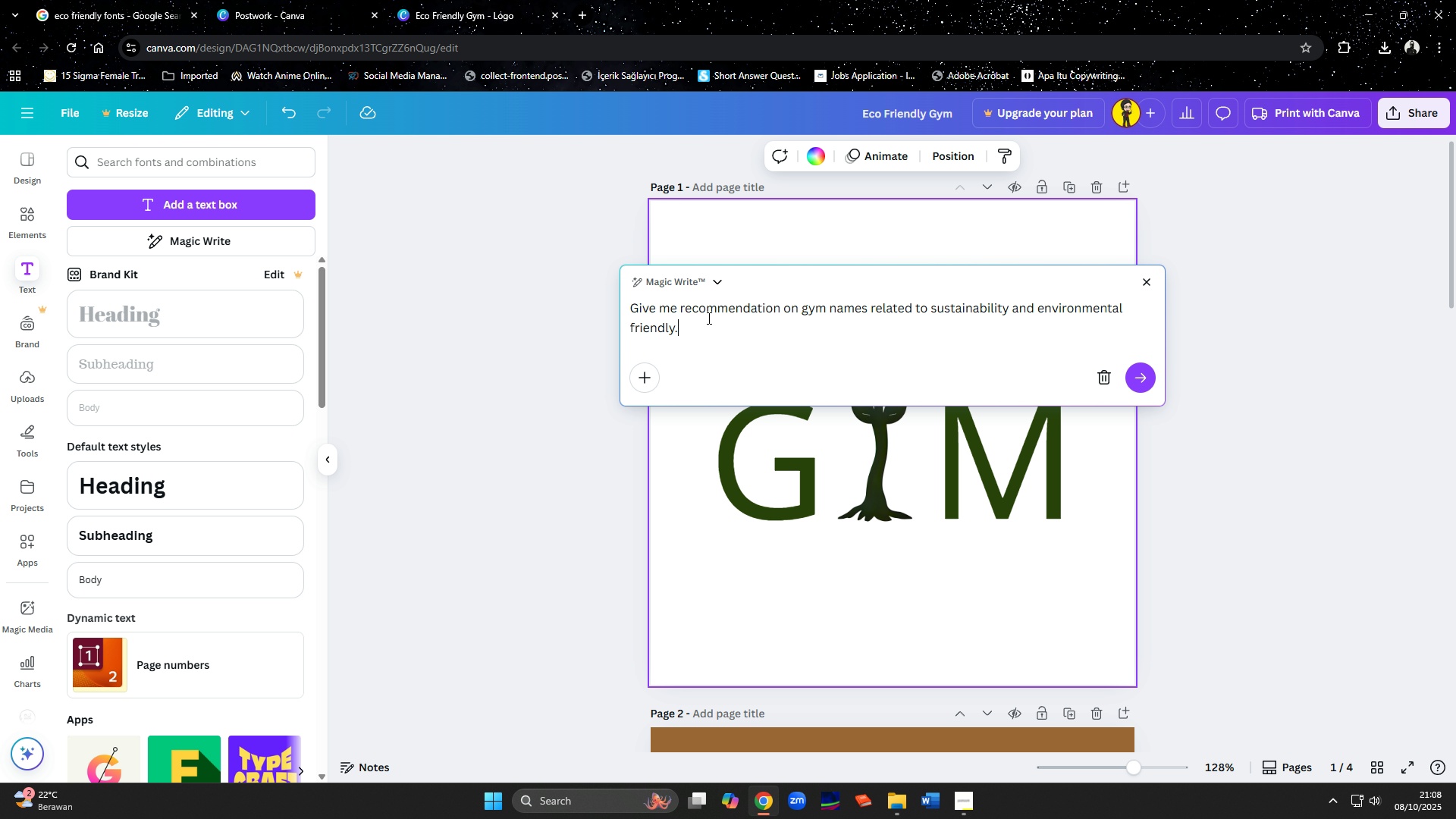 
key(Backspace)
 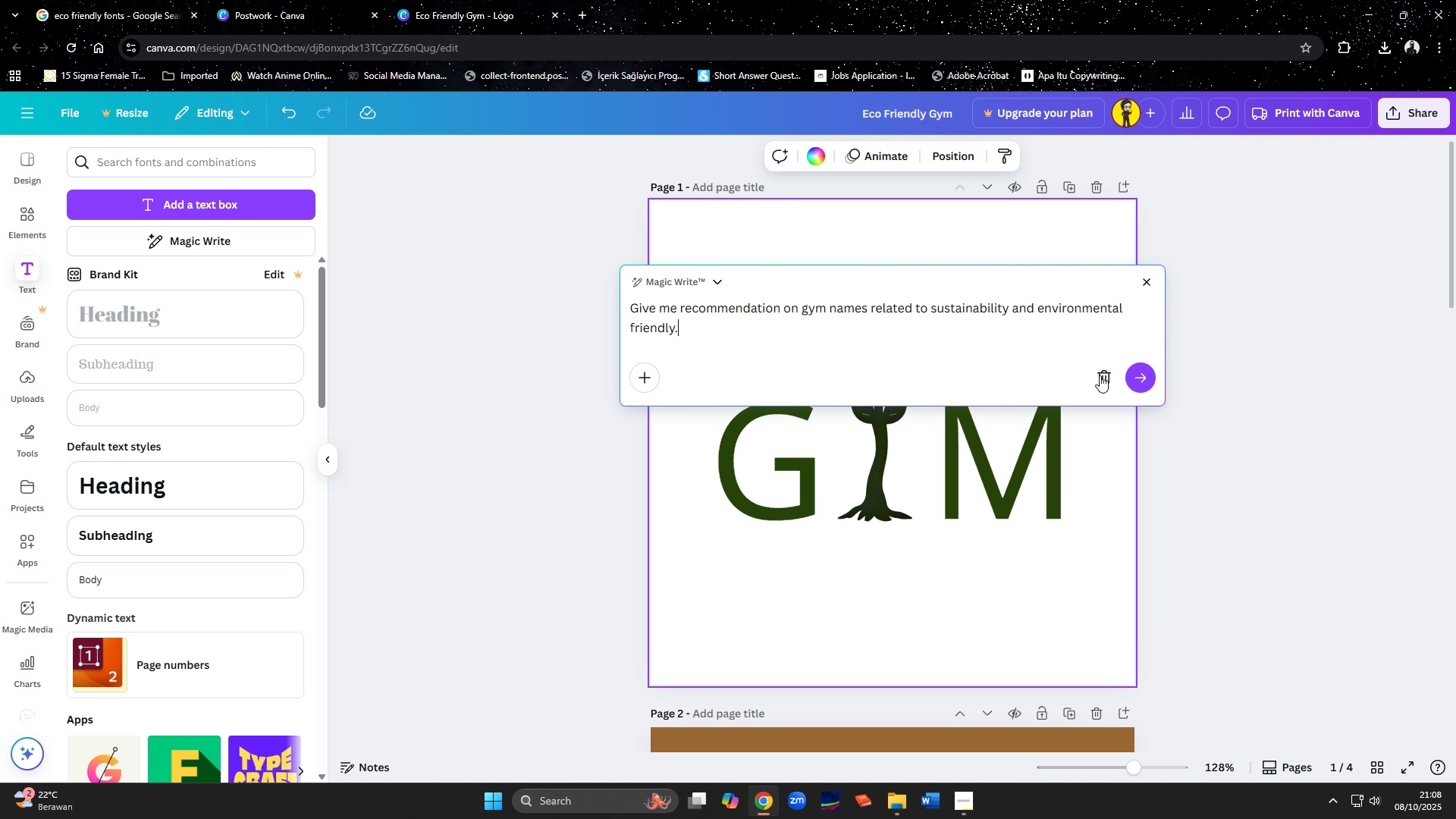 
left_click([1153, 378])
 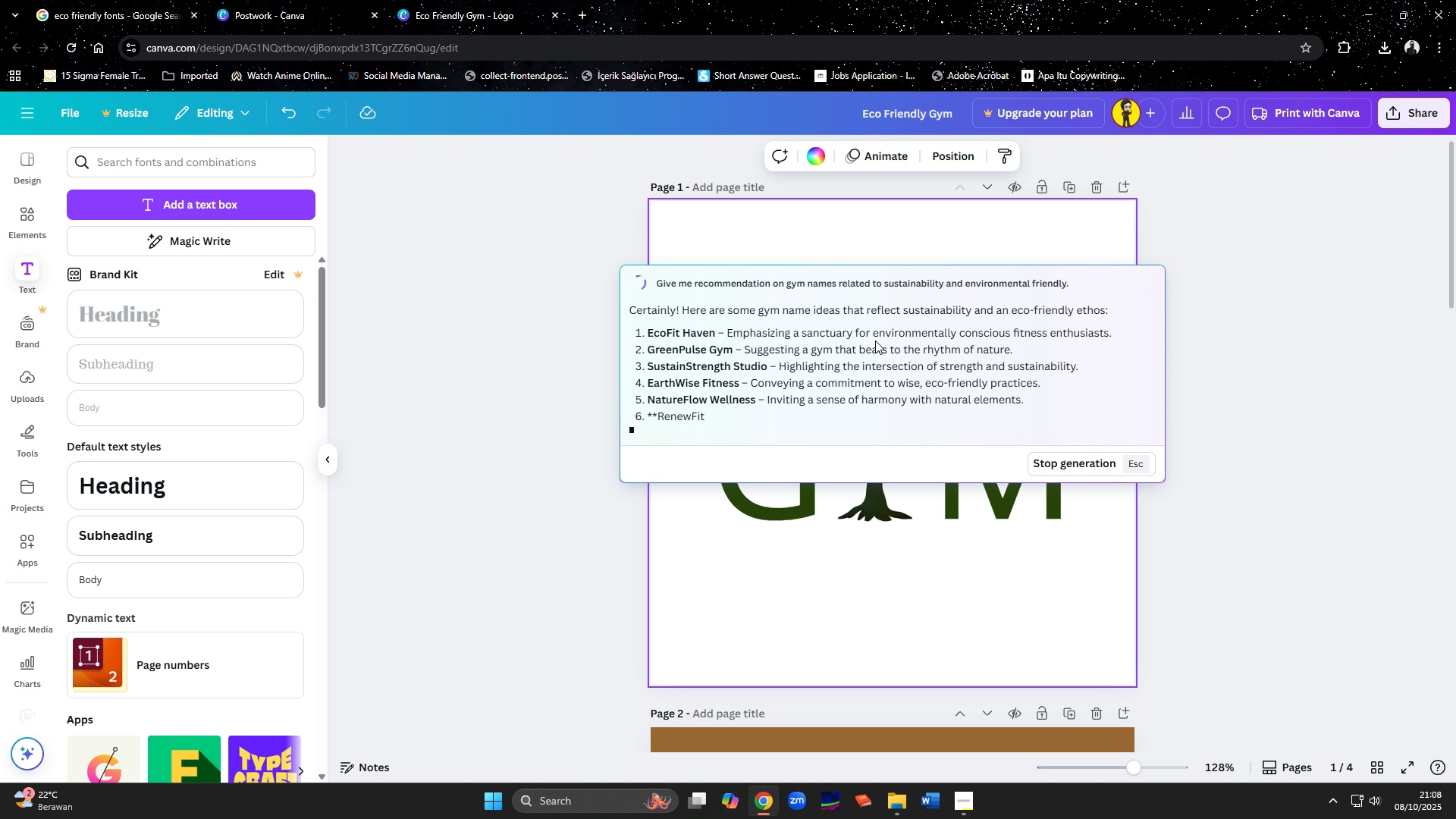 
scroll: coordinate [875, 340], scroll_direction: down, amount: 1.0
 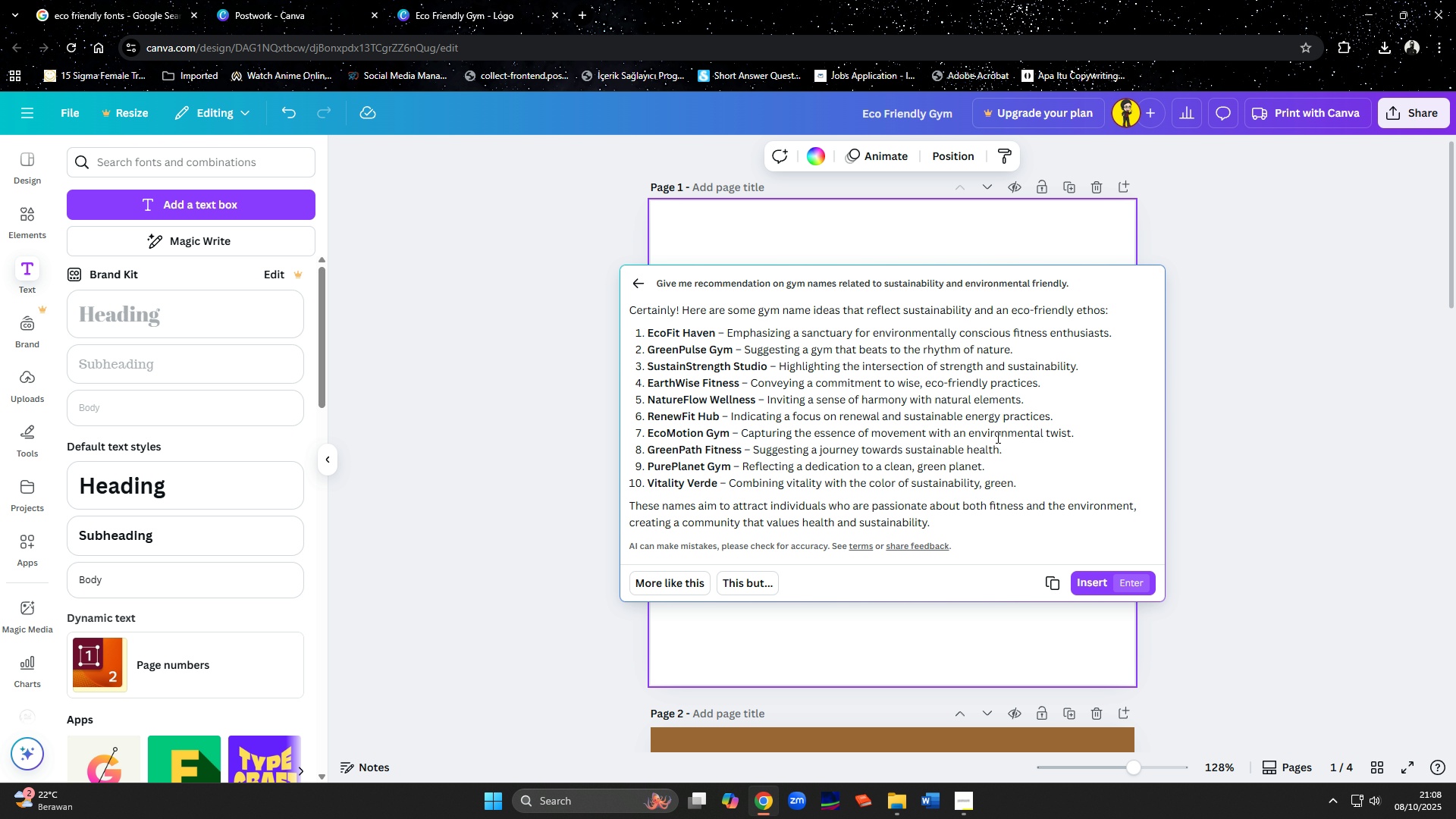 
wait(14.59)
 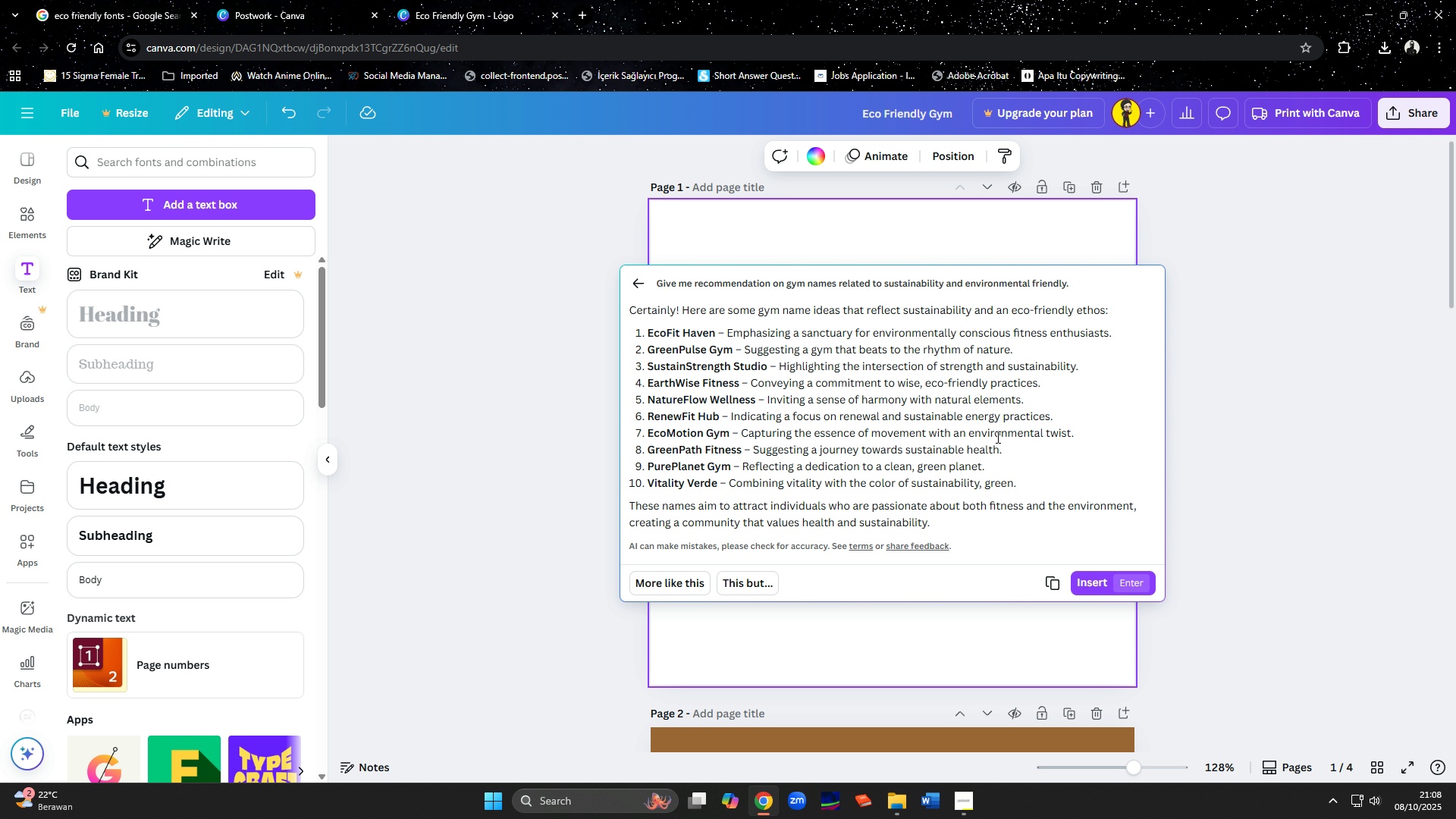 
scroll: coordinate [789, 421], scroll_direction: down, amount: 3.0
 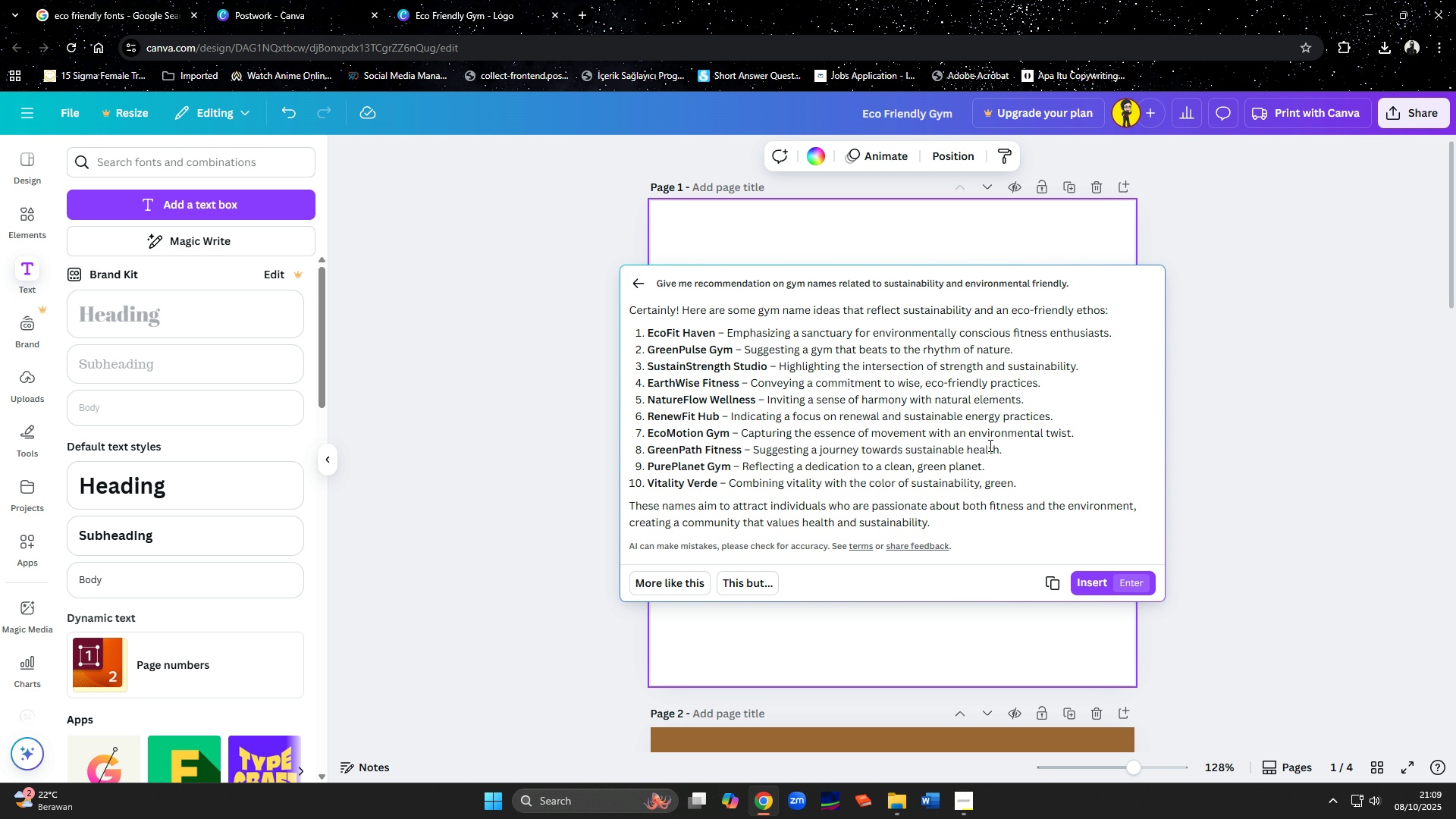 
wait(25.25)
 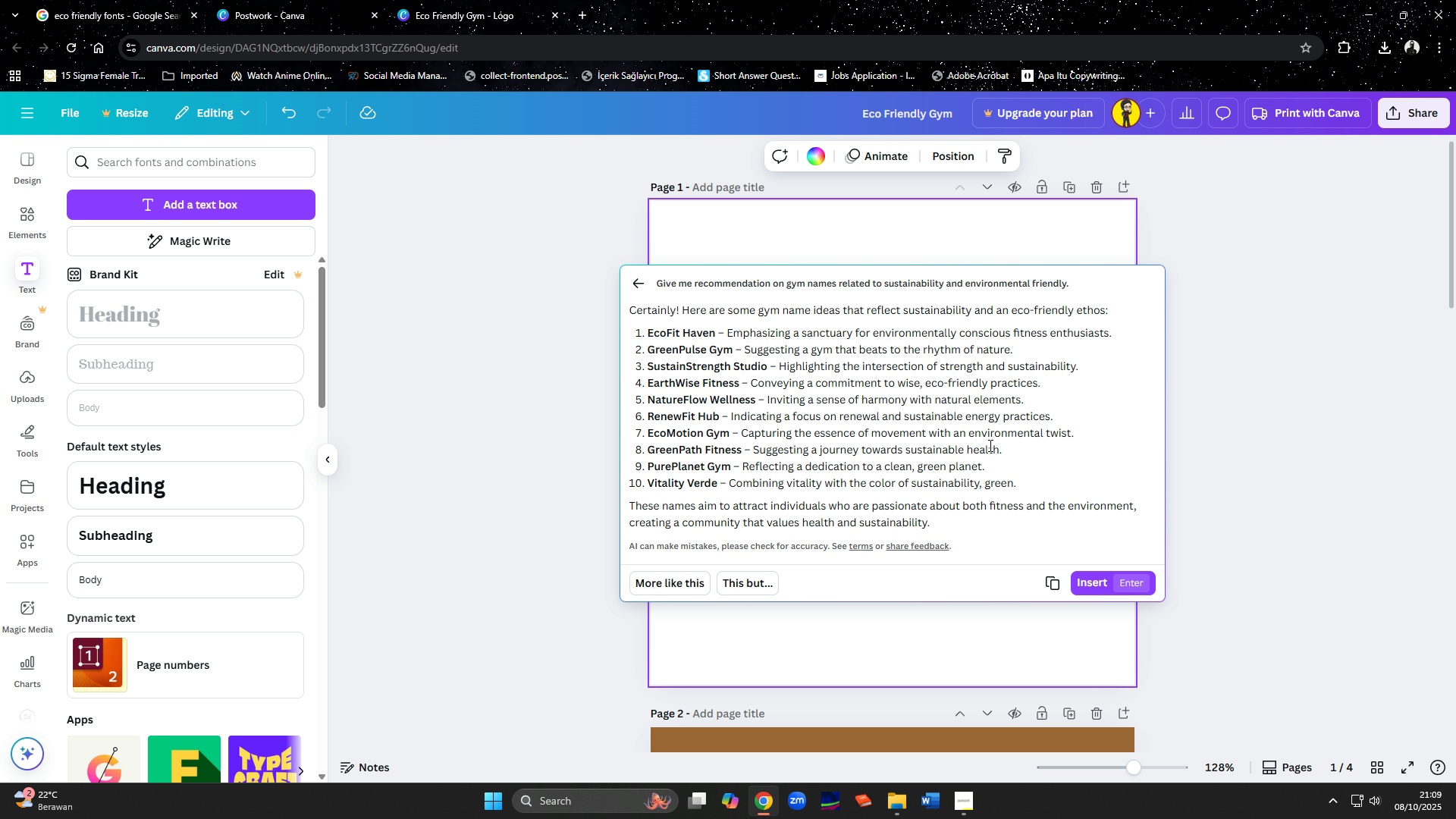 
mouse_move([705, 279])
 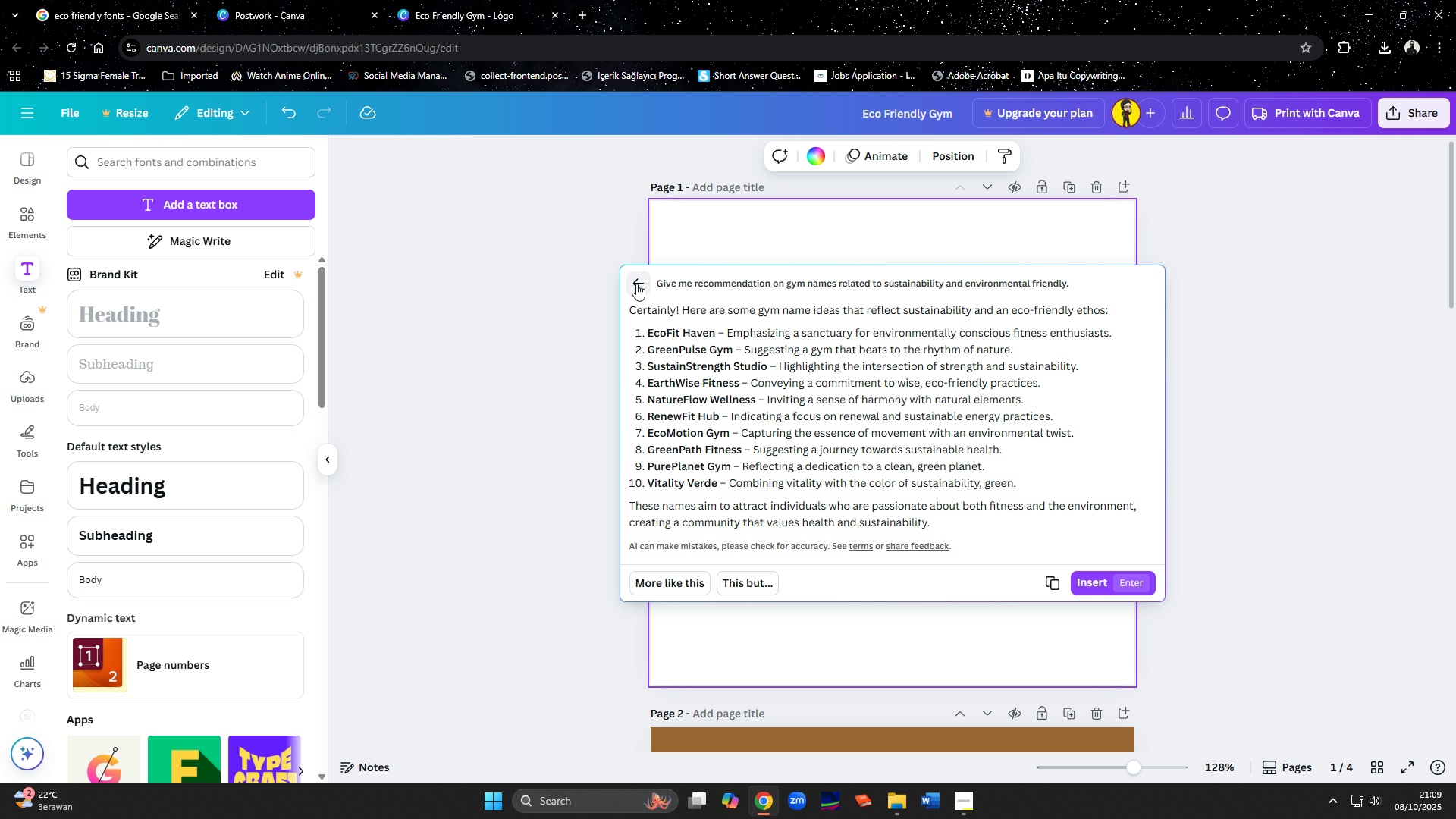 
wait(31.66)
 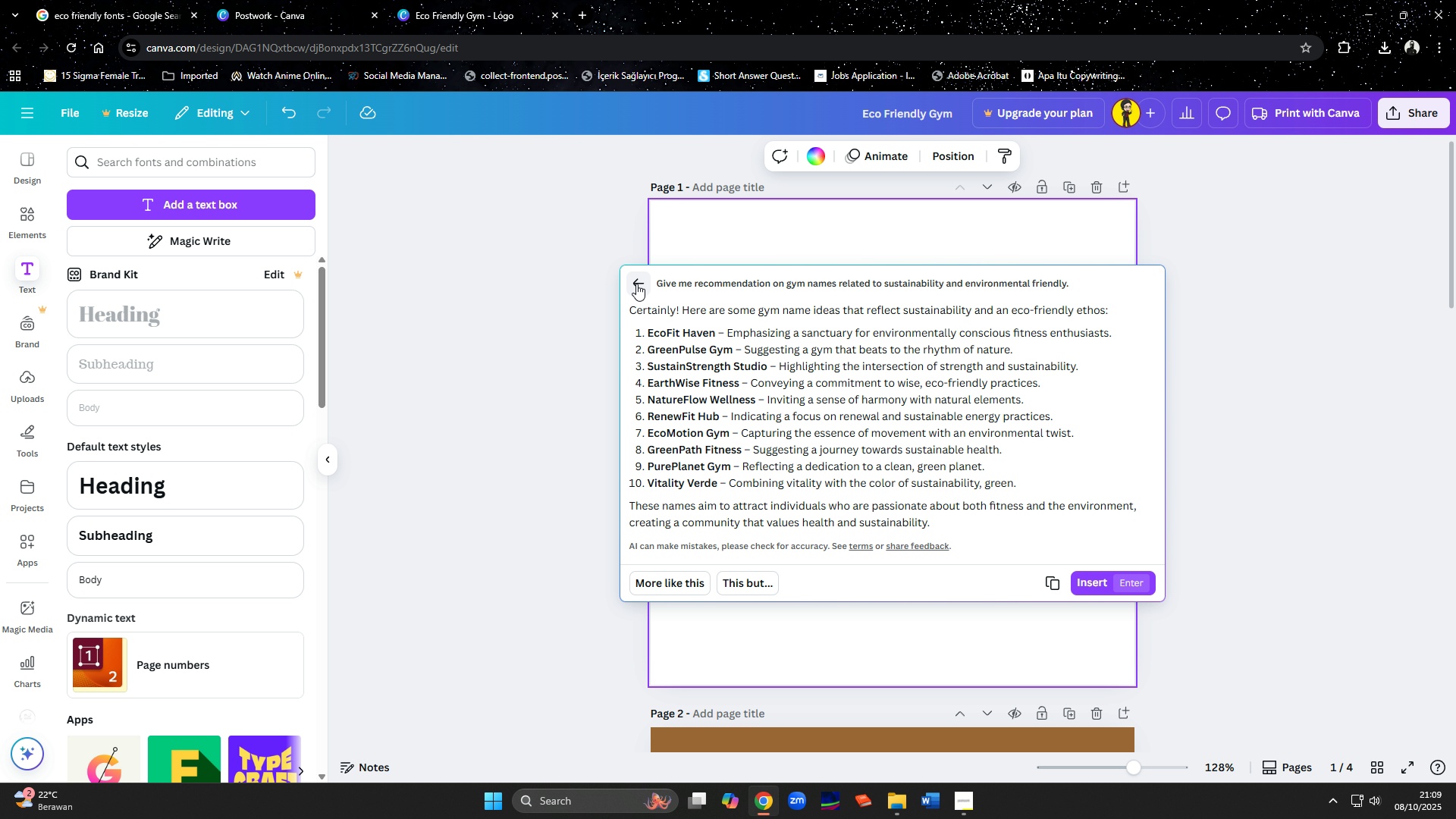 
left_click([636, 284])
 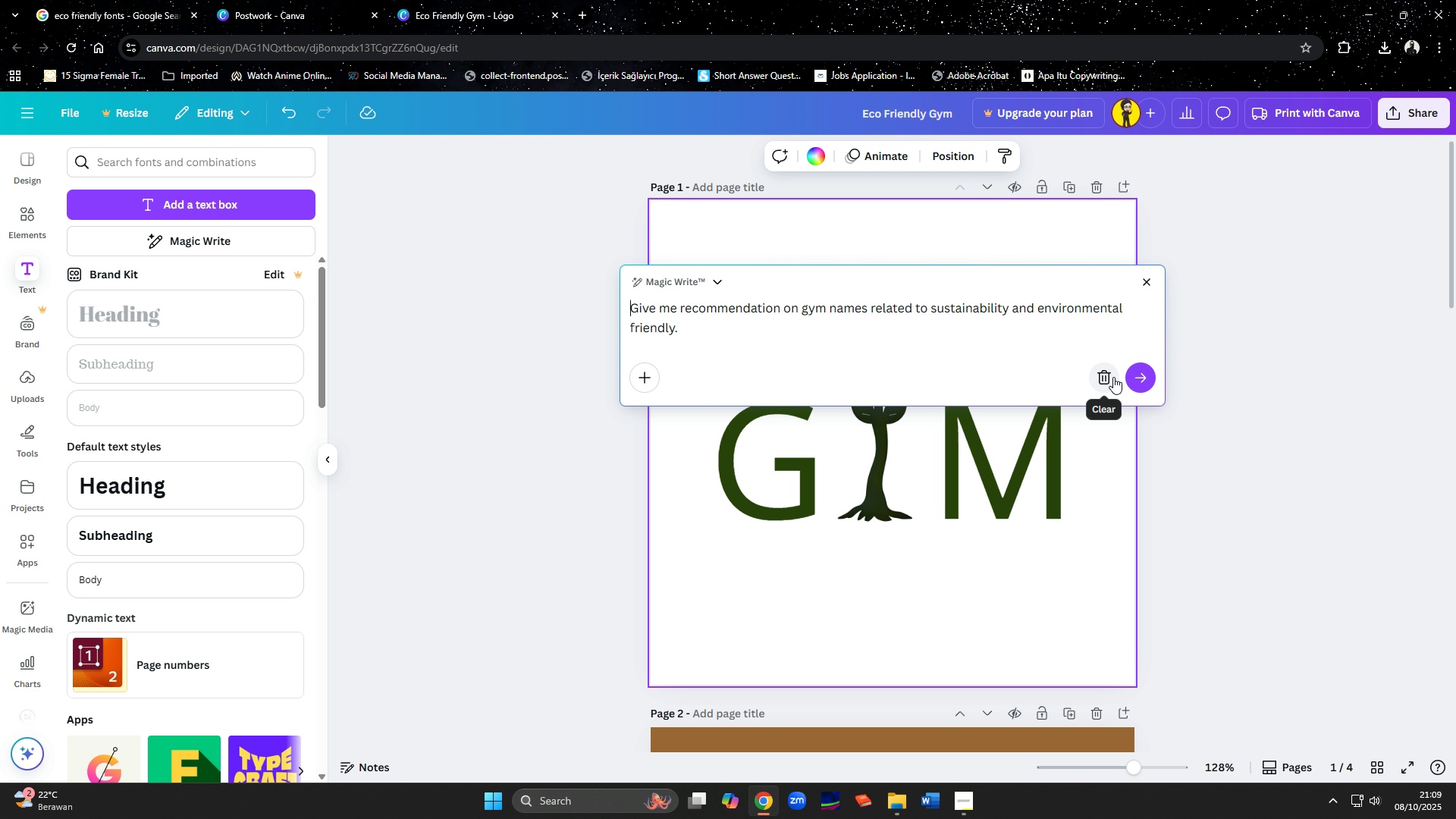 
left_click([1109, 377])
 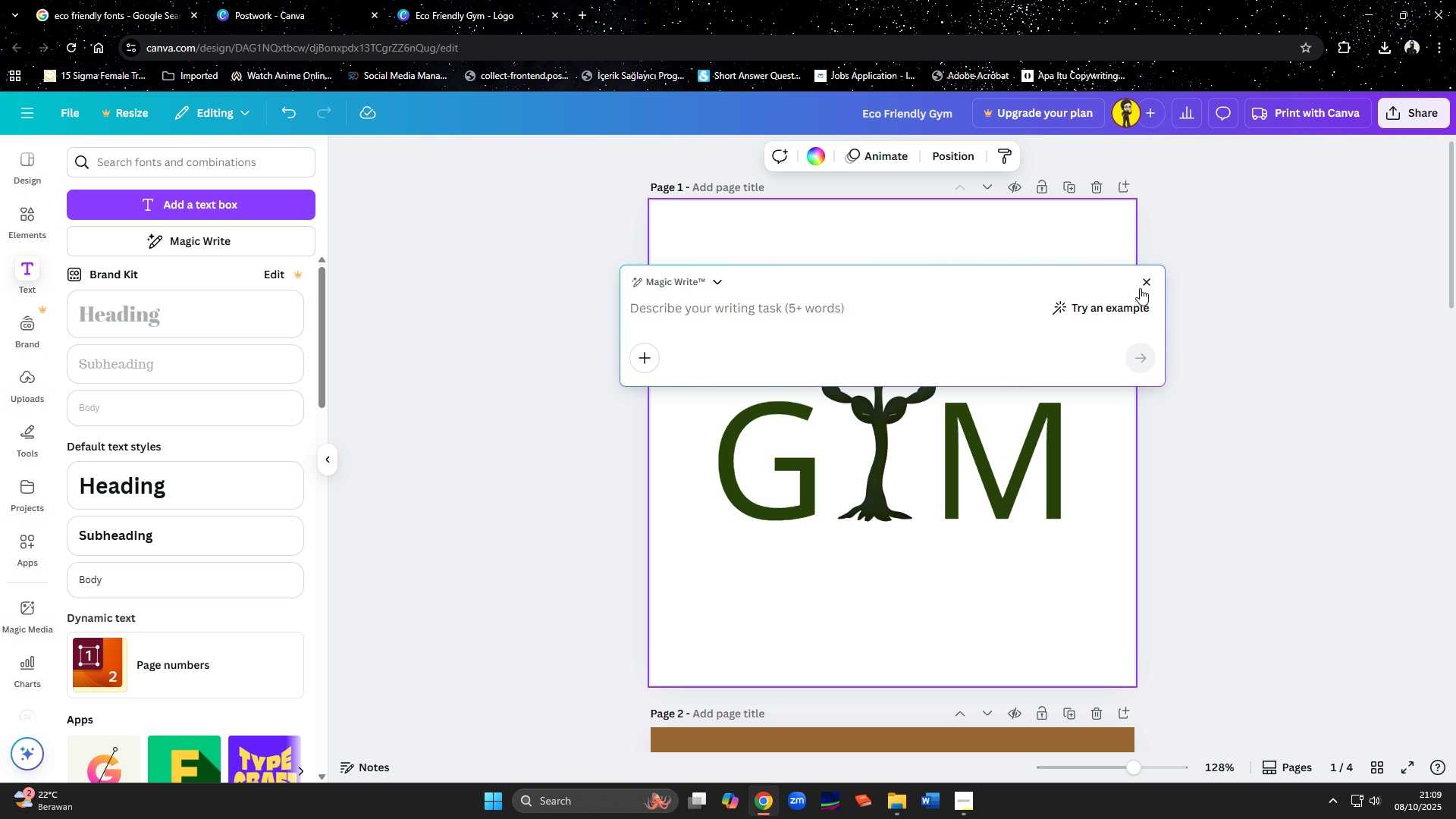 
left_click([1147, 284])